 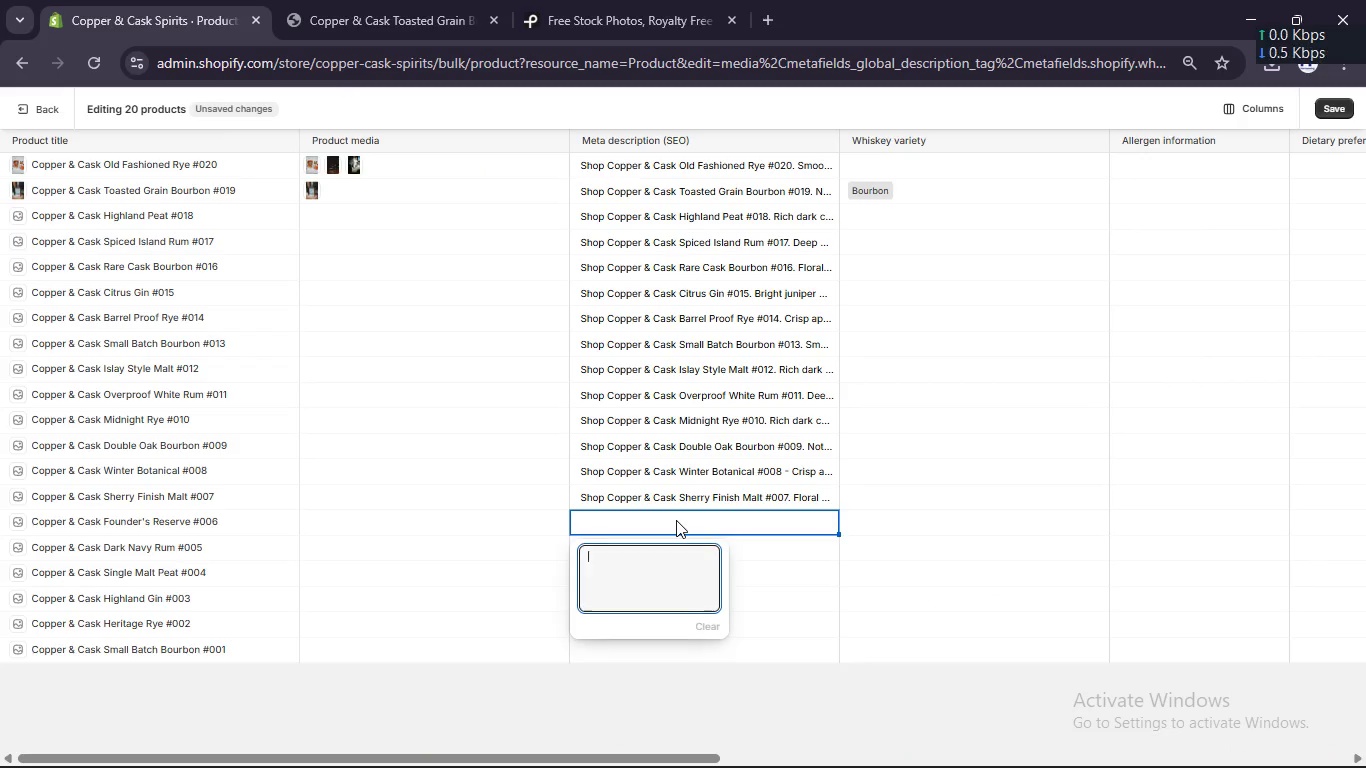 
key(Control+ControlLeft)
 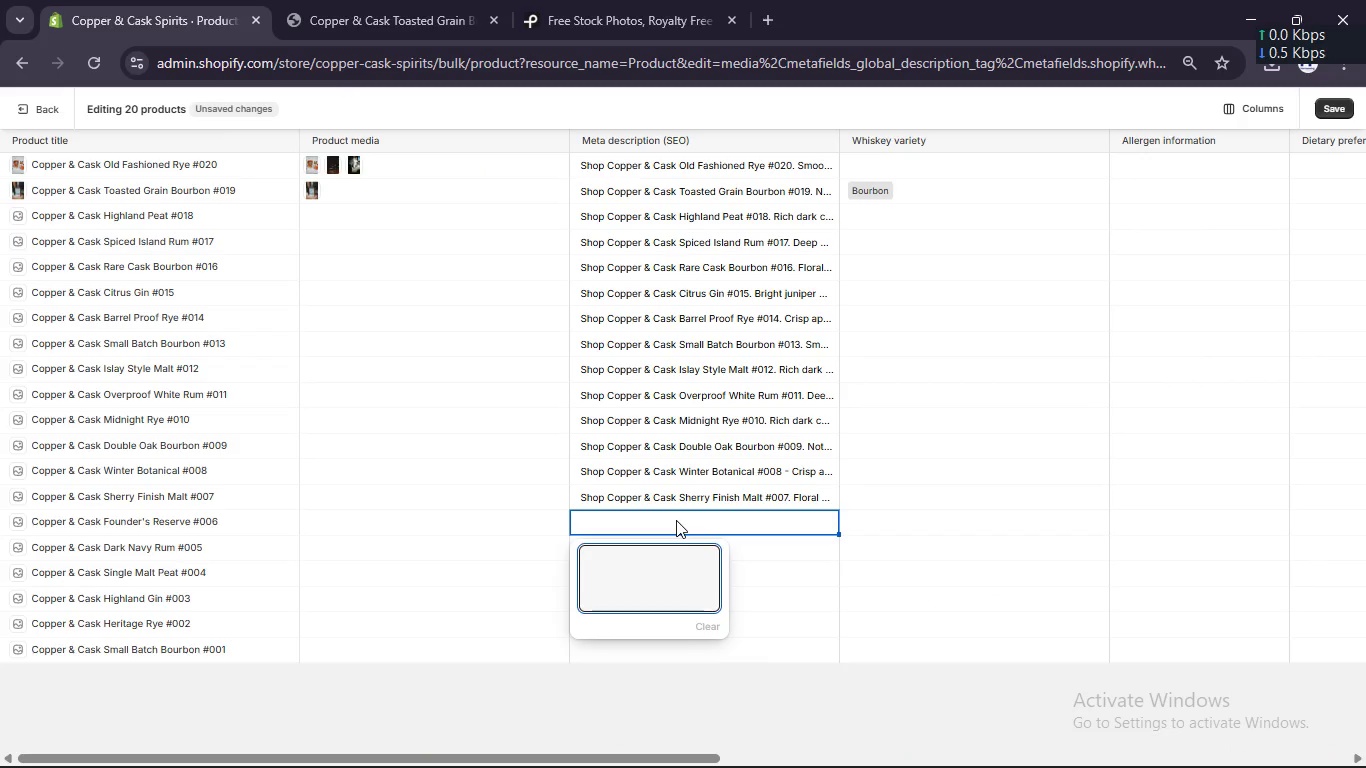 
key(Control+V)
 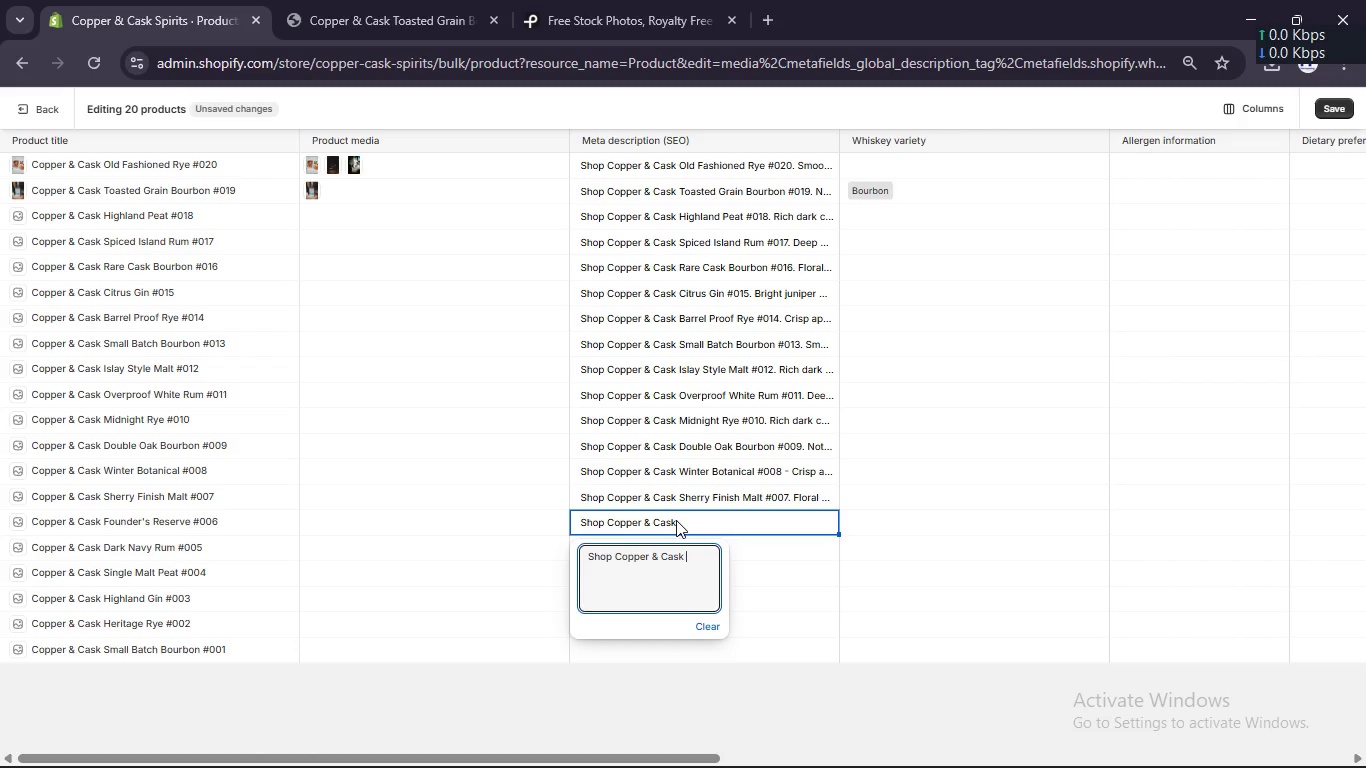 
wait(10.7)
 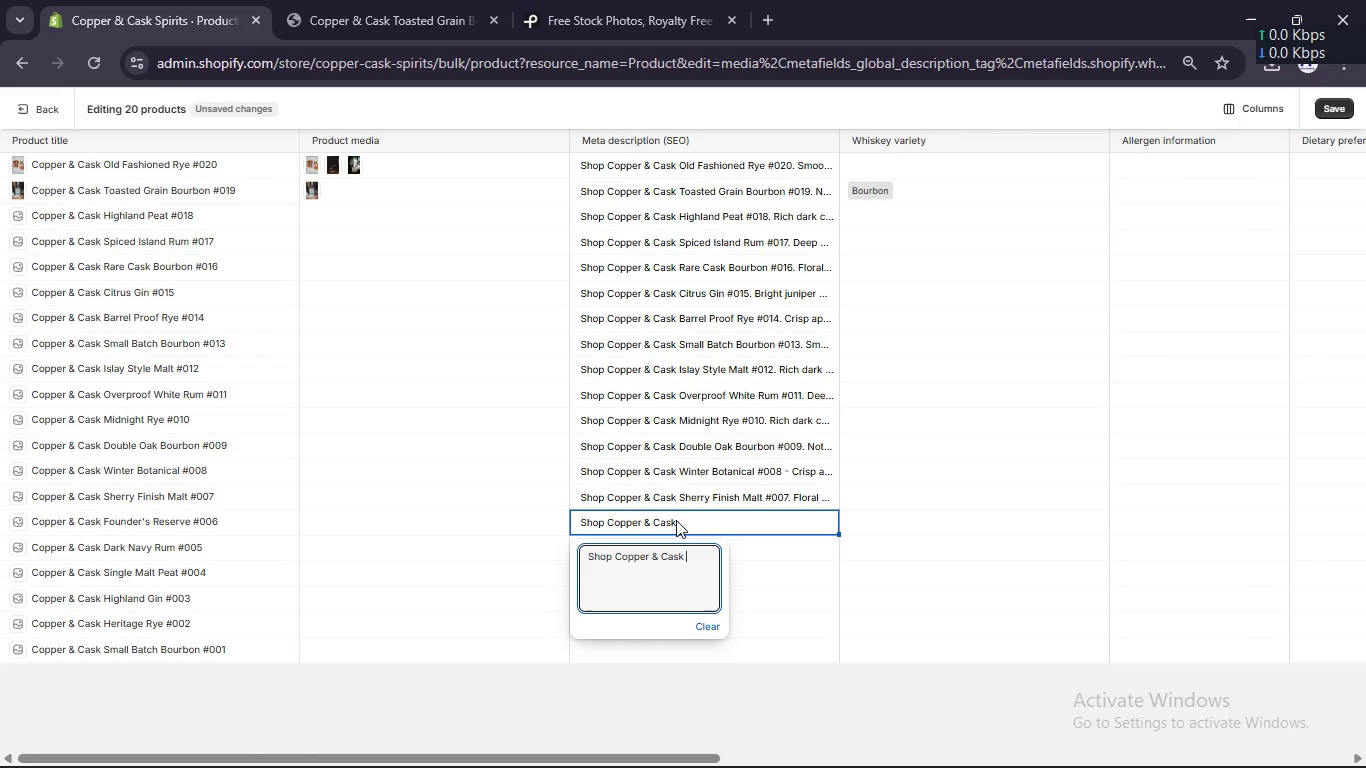 
type(Founder;)
key(Backspace)
type('s Reserve #006. Notes of vanilla, caramel, and tosted oak with a spc)
key(Backspace)
type(icy finih)
key(Backspace)
type(sh. bottled at 61.2% ABV.)
 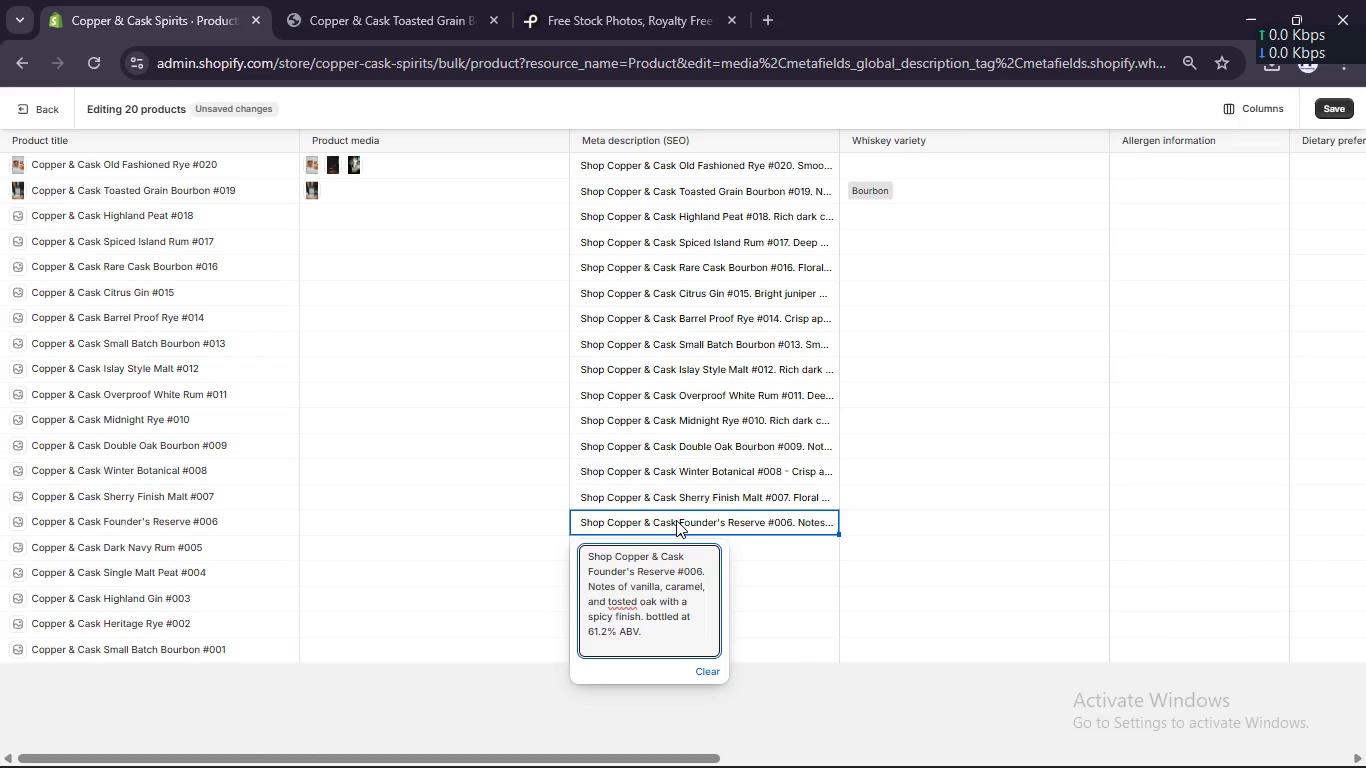 
left_click([619, 601])
 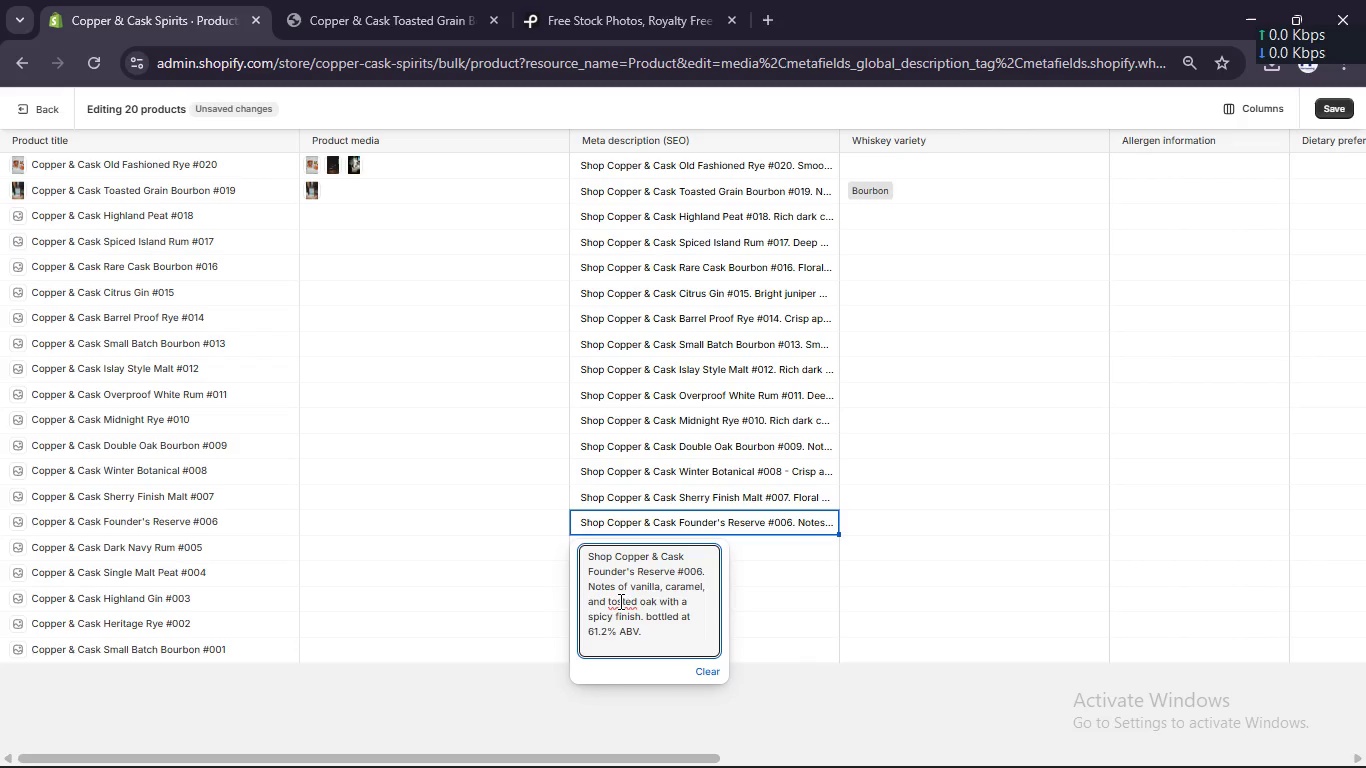 
key(A)
 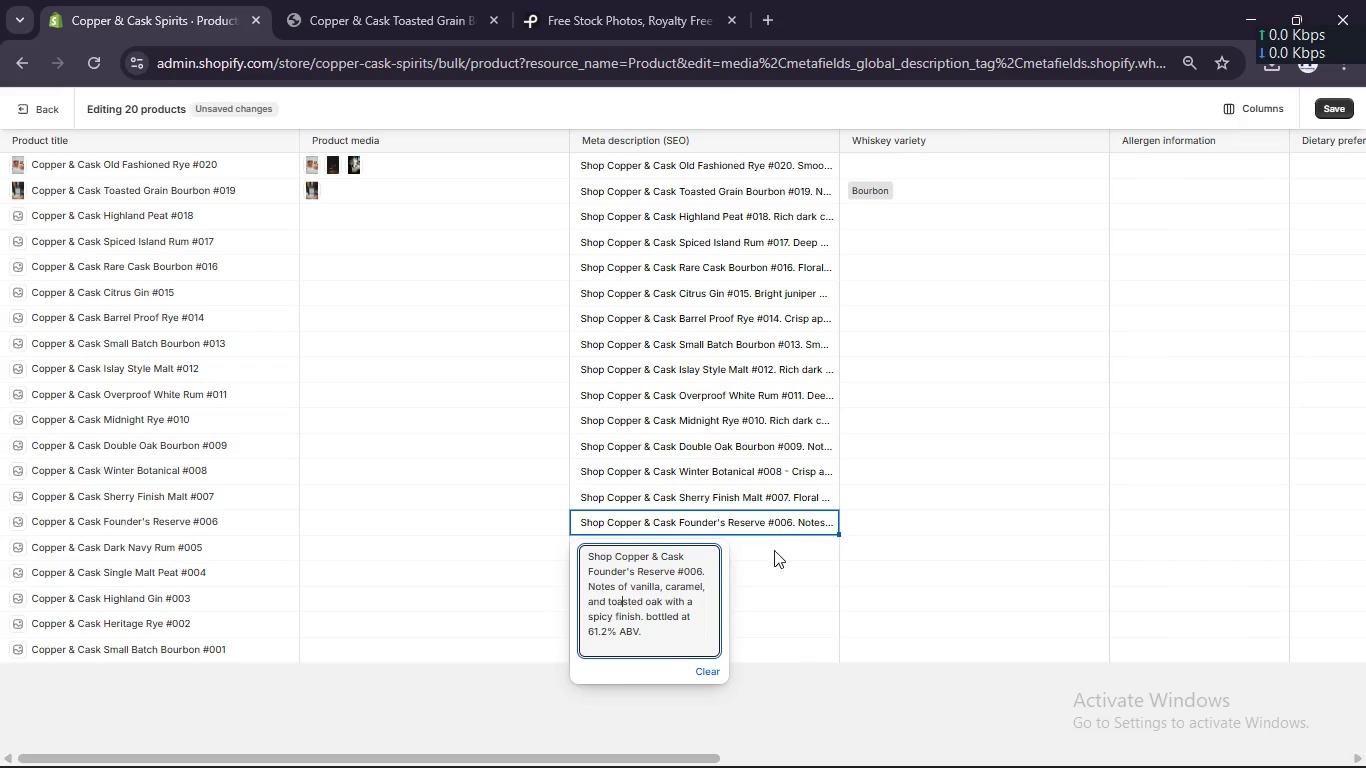 
left_click([773, 554])
 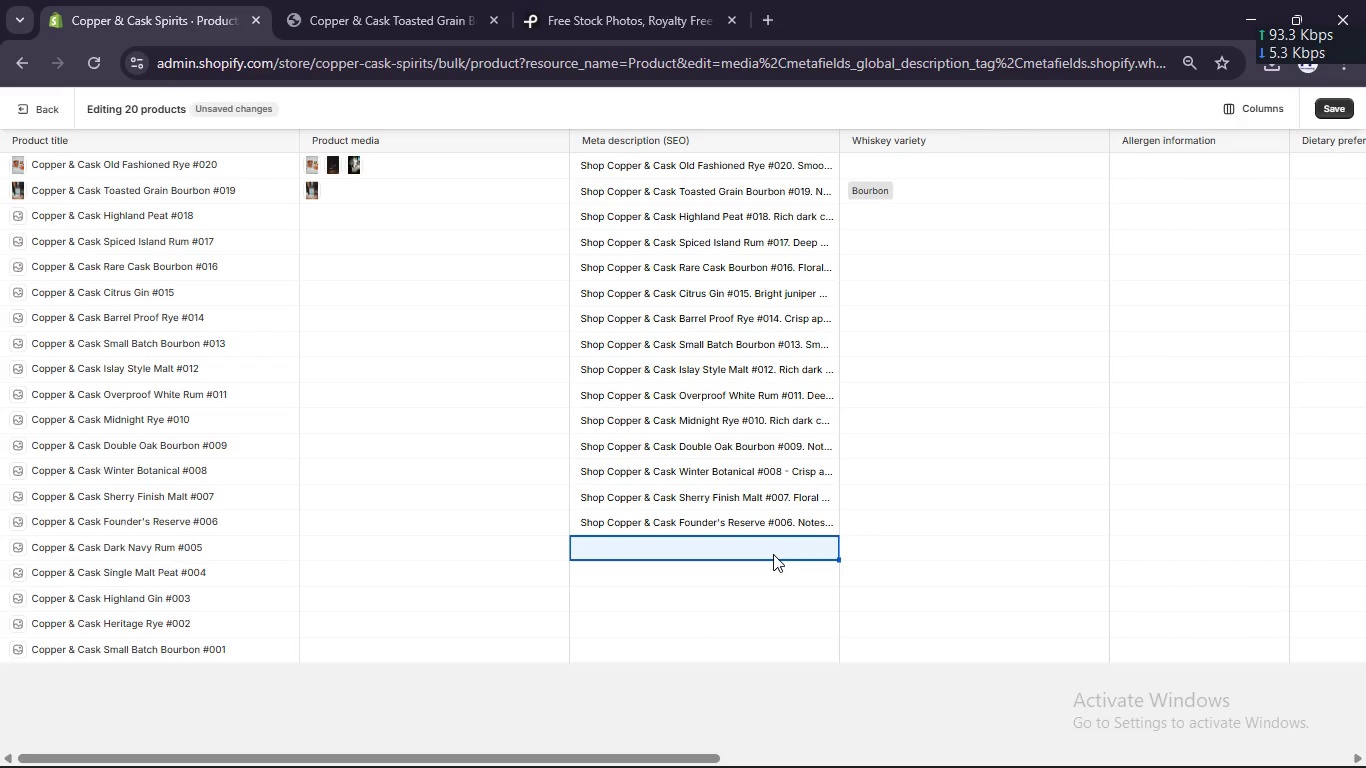 
left_click([773, 554])
 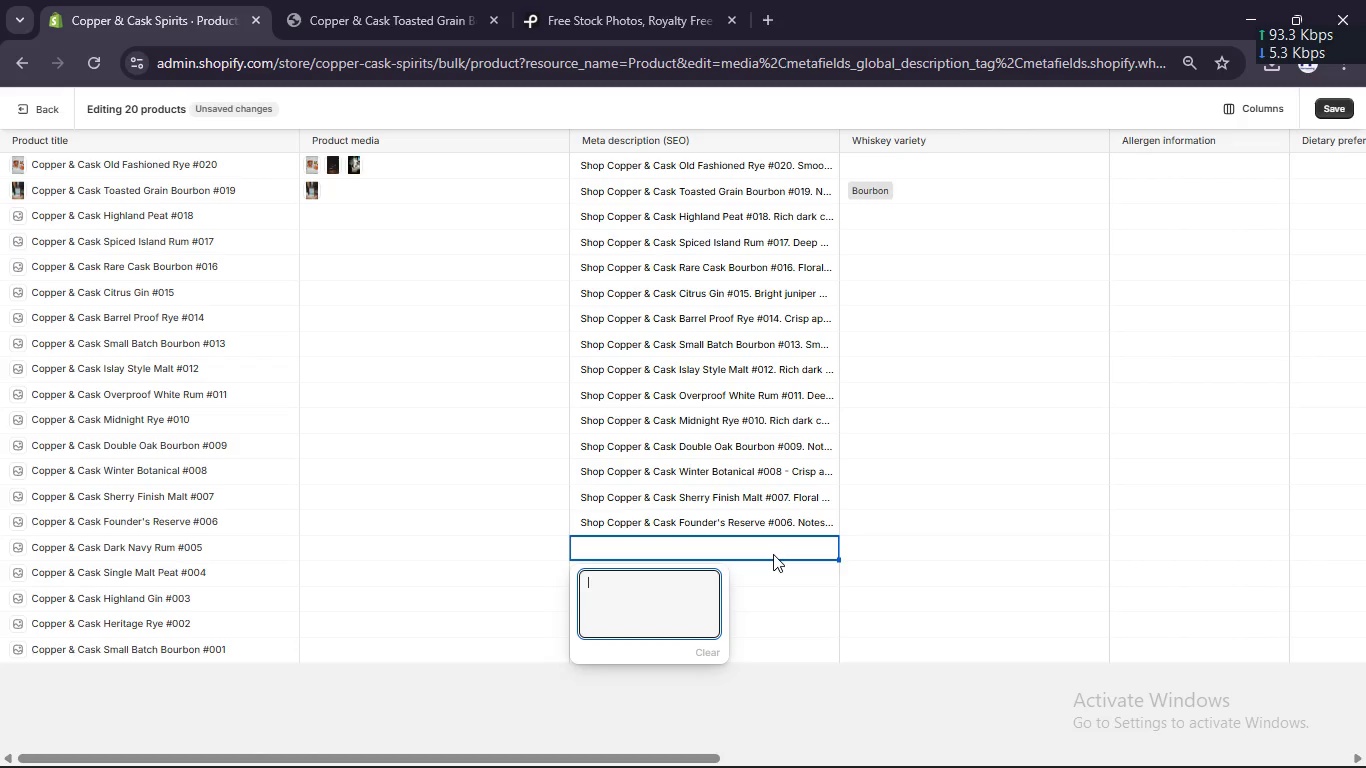 
key(Control+ControlLeft)
 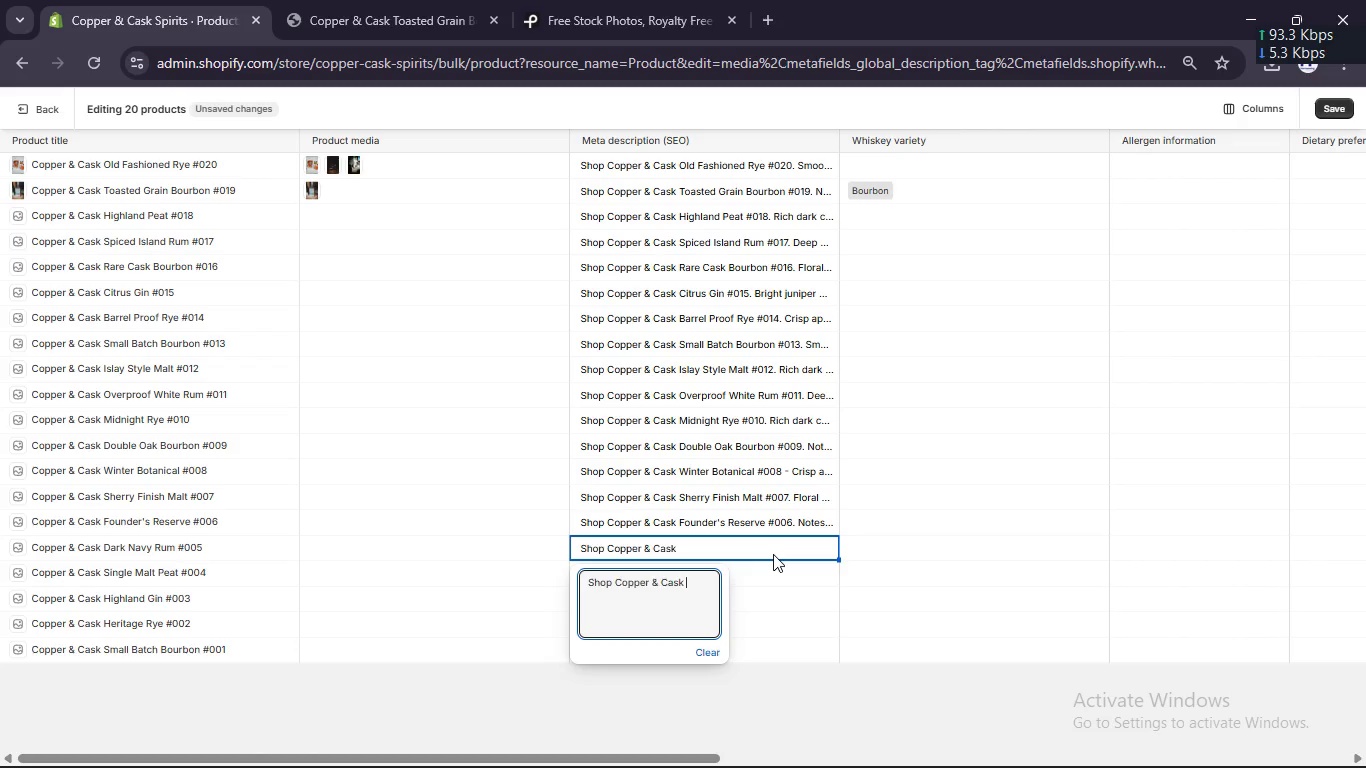 
key(Control+V)
 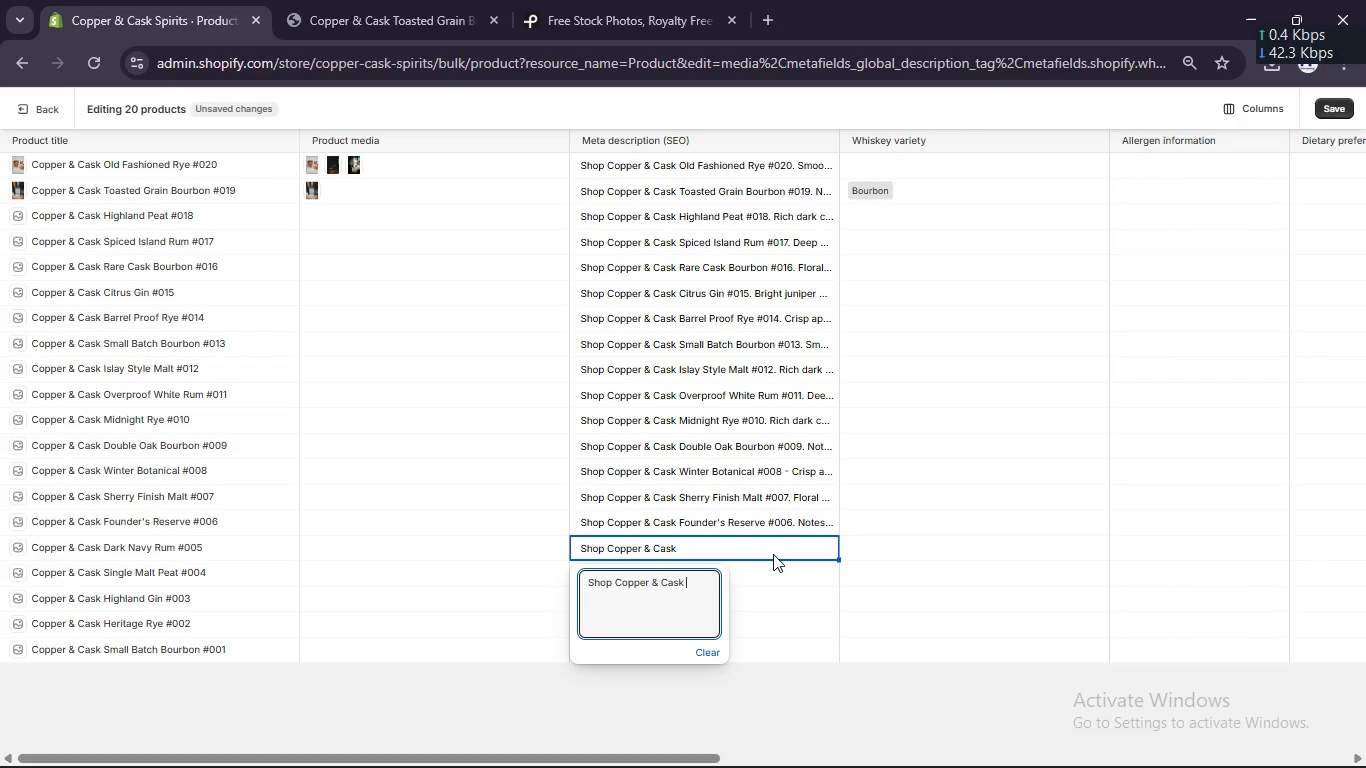 
wait(15.59)
 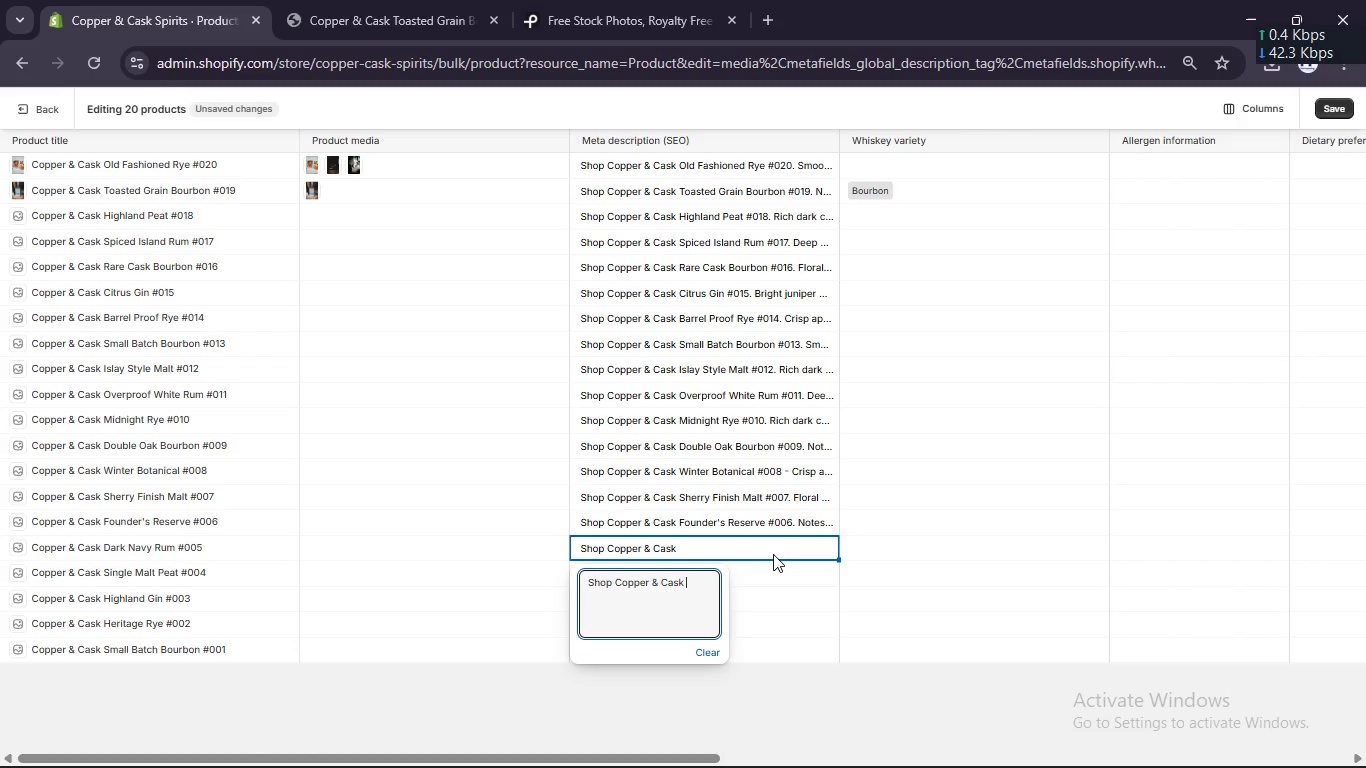 
type(Navy Rum #005. Deep molasses, tropial fruit, and charred pineapple notes. Bottled ar)
key(Backspace)
type(t 57.5% ABV.)
 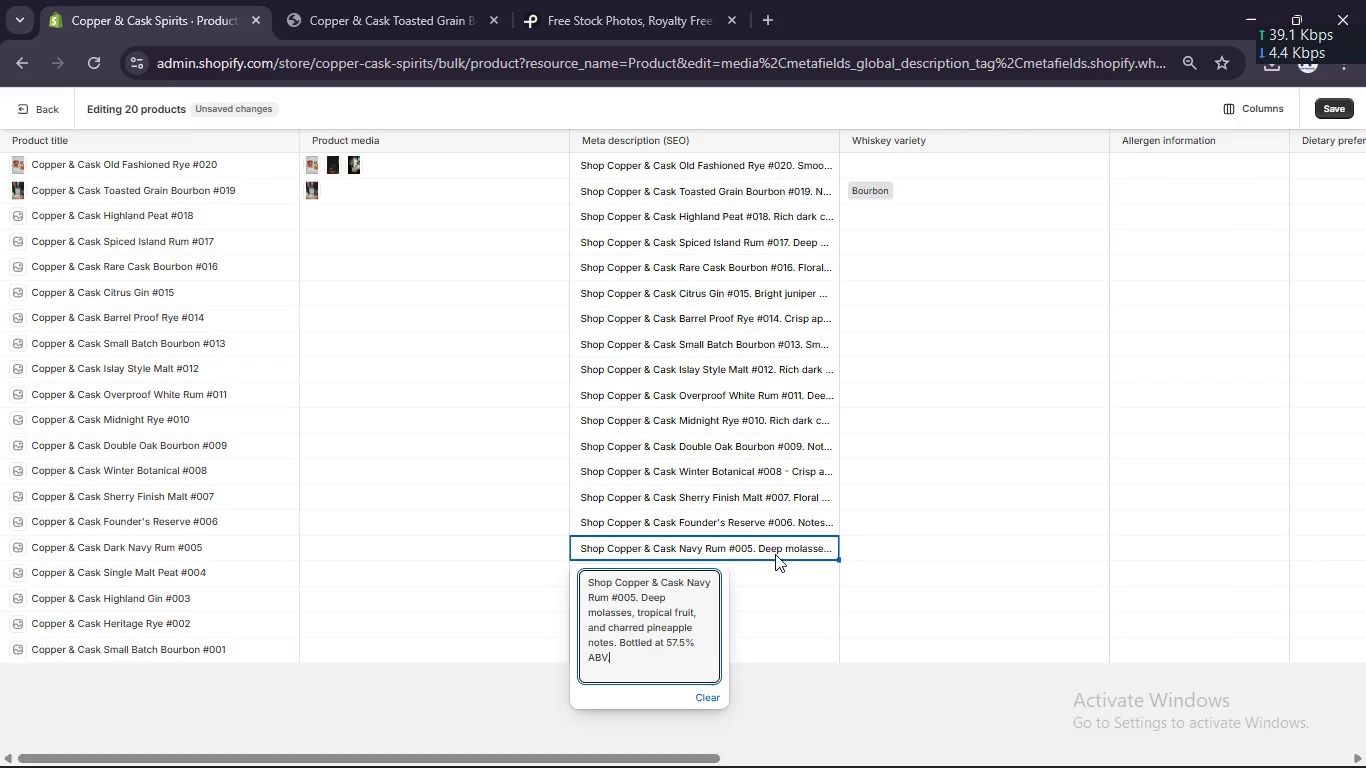 
left_click([784, 574])
 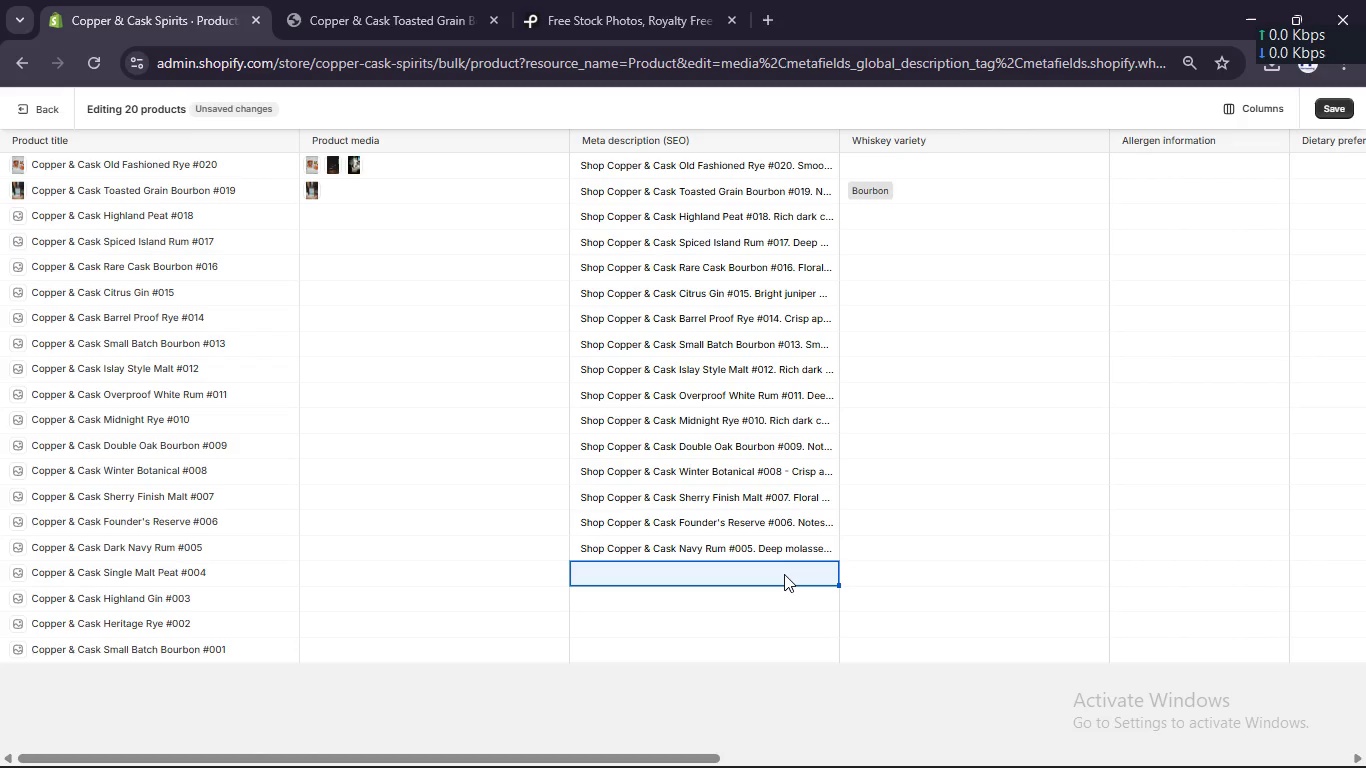 
left_click([784, 574])
 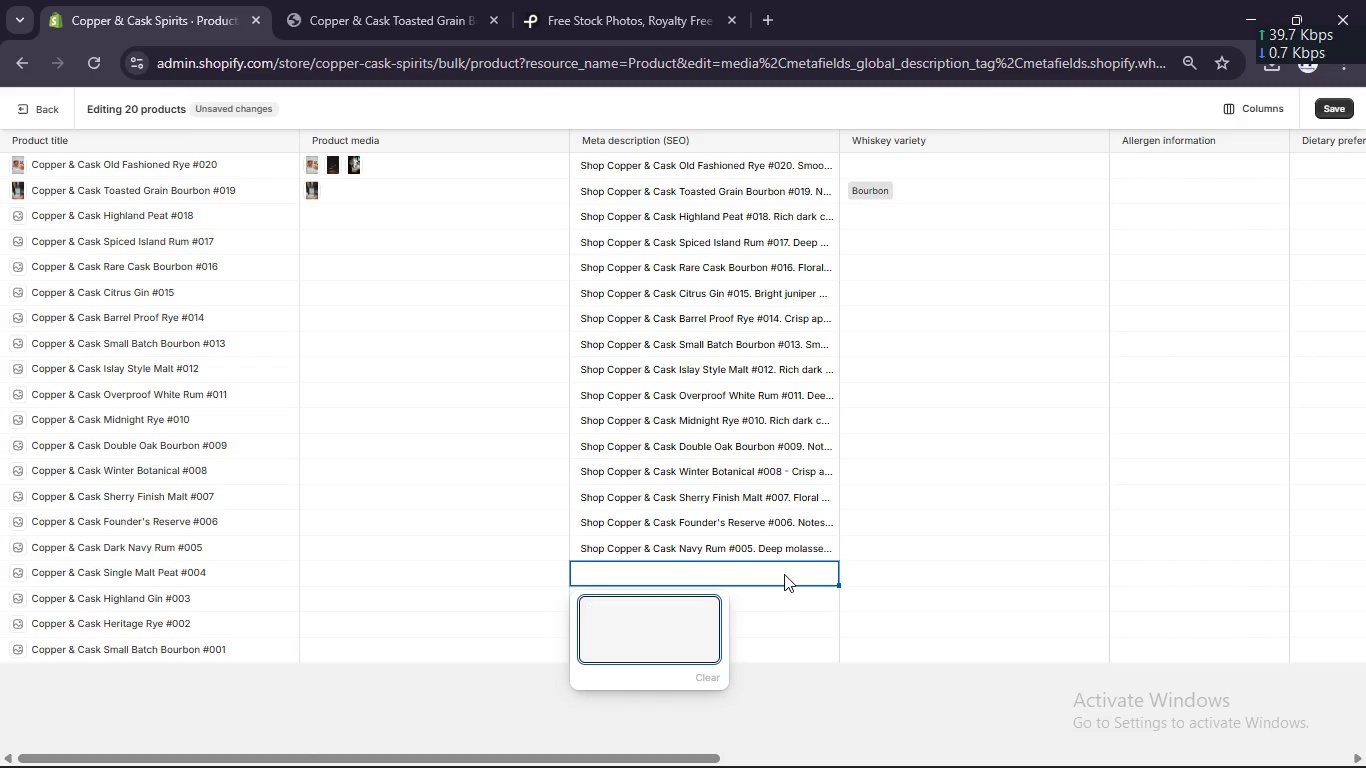 
key(Control+ControlLeft)
 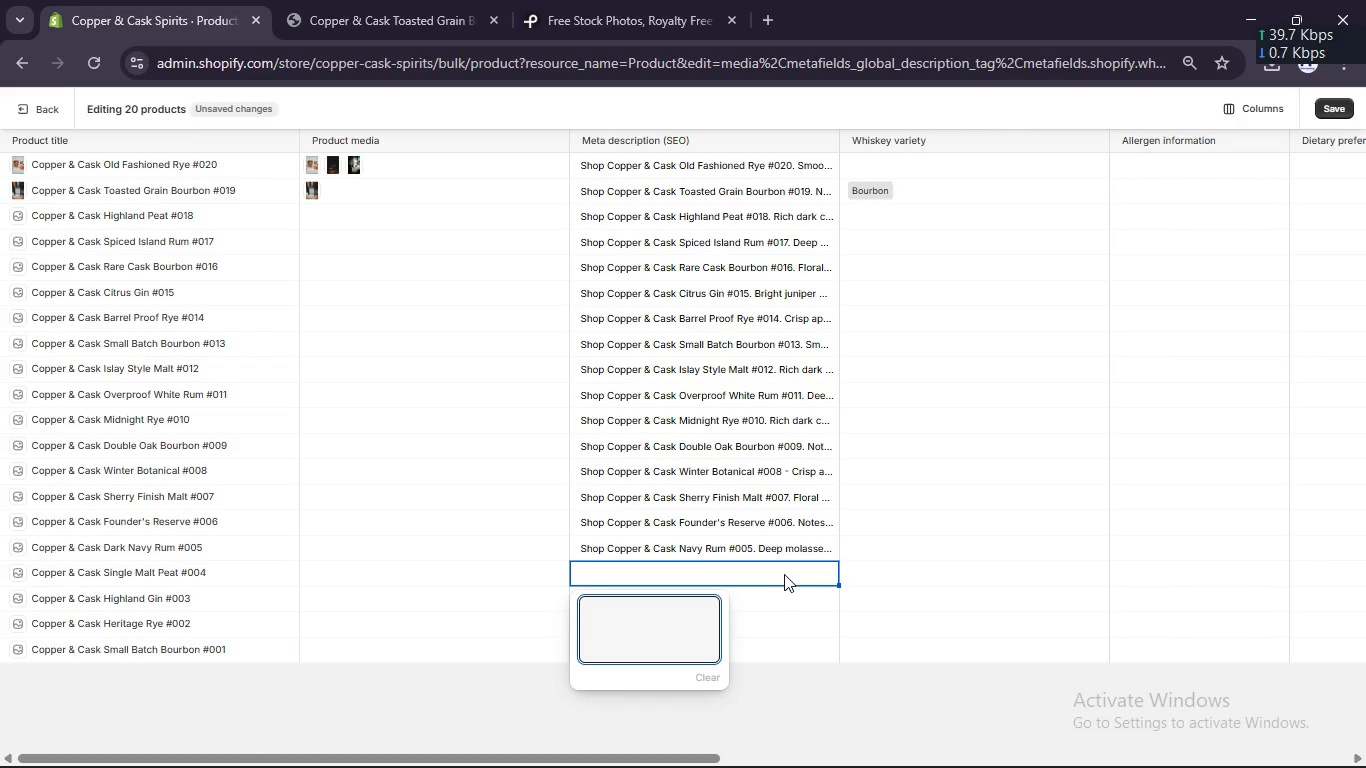 
key(Control+V)
 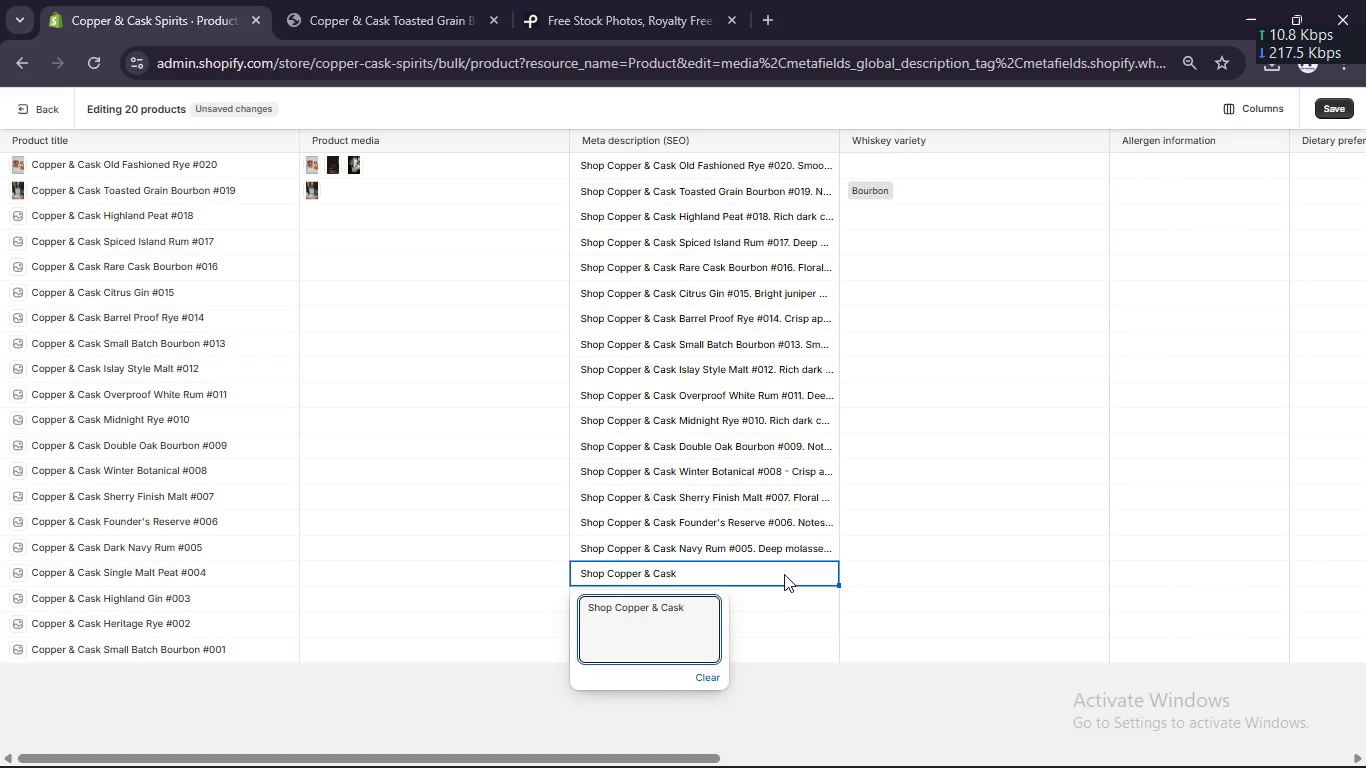 
wait(10.31)
 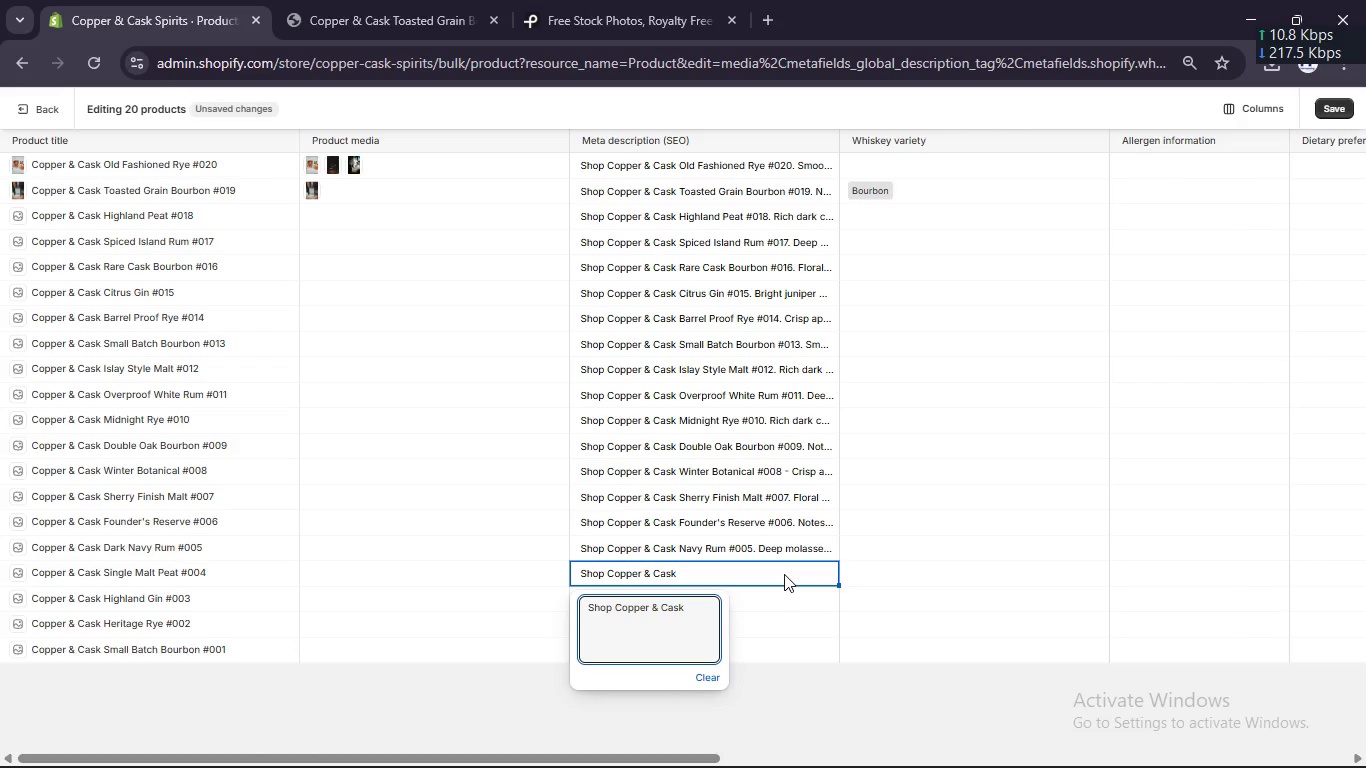 
type(Single Mat)
key(Backspace)
type(lt Peat #004 - Rich dark chocolate, dried cherries, and a smoky peat undertone.)
 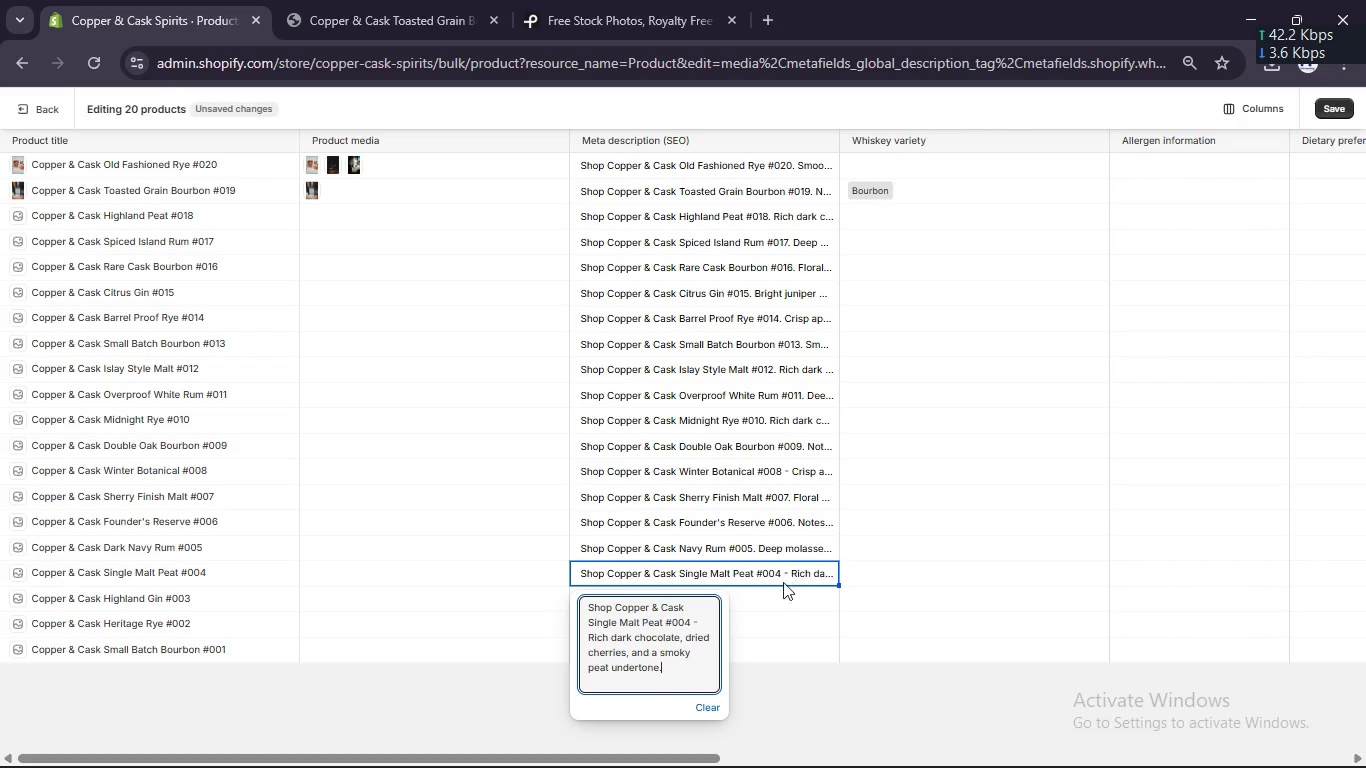 
left_click([783, 599])
 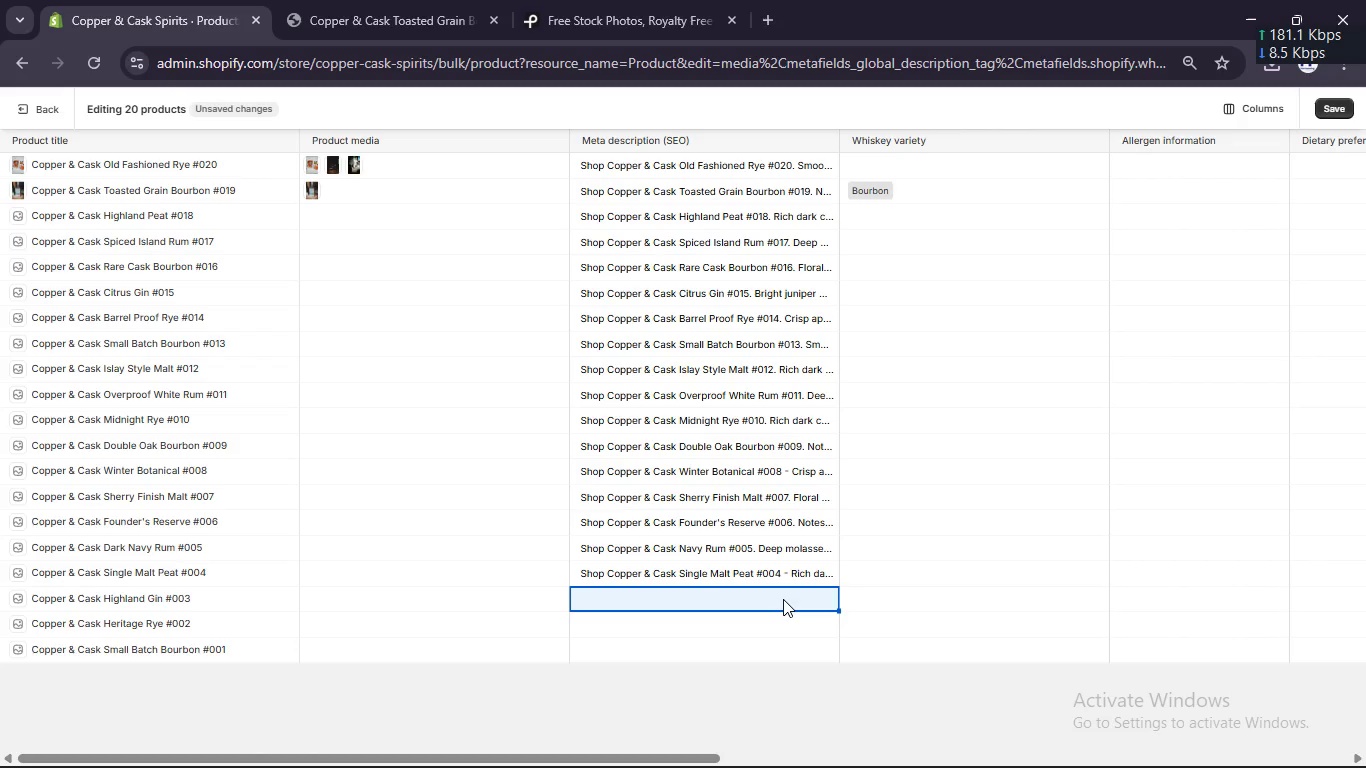 
wait(5.17)
 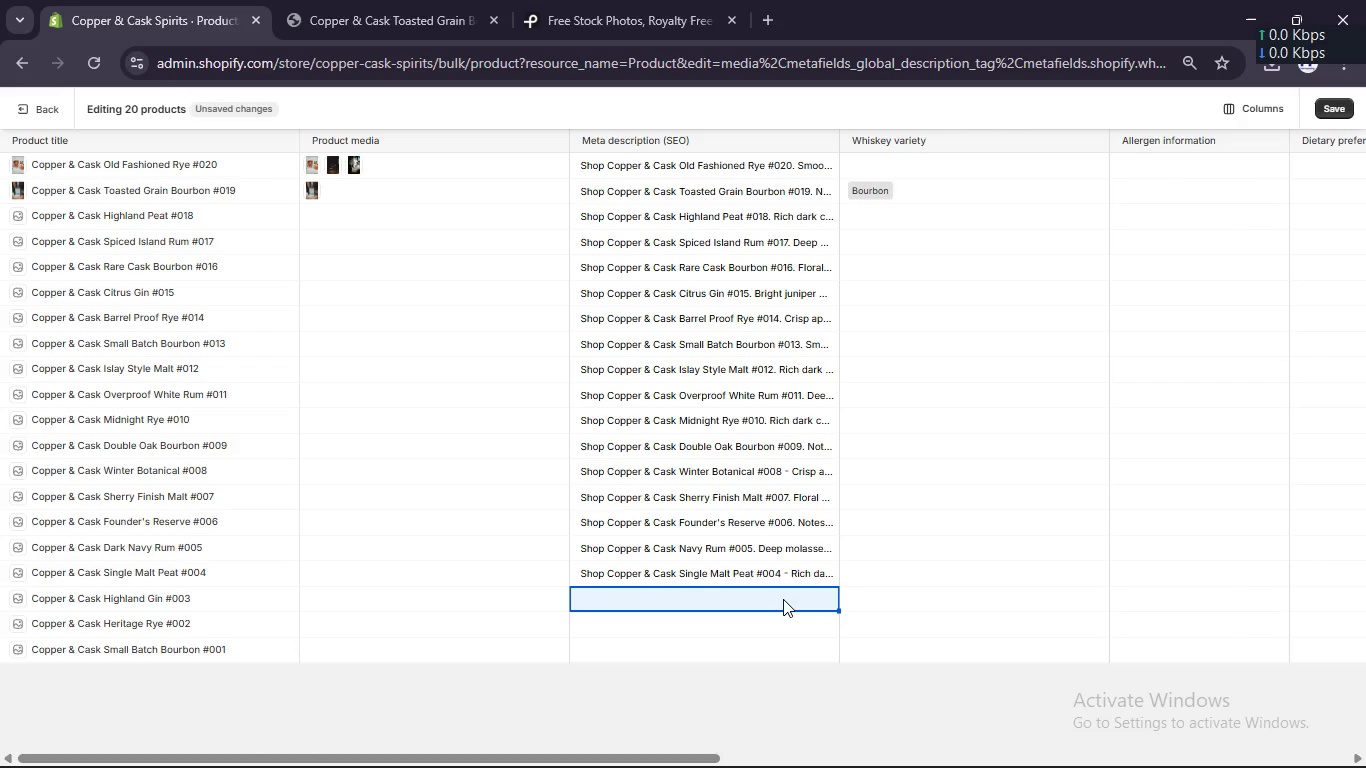 
double_click([783, 599])
 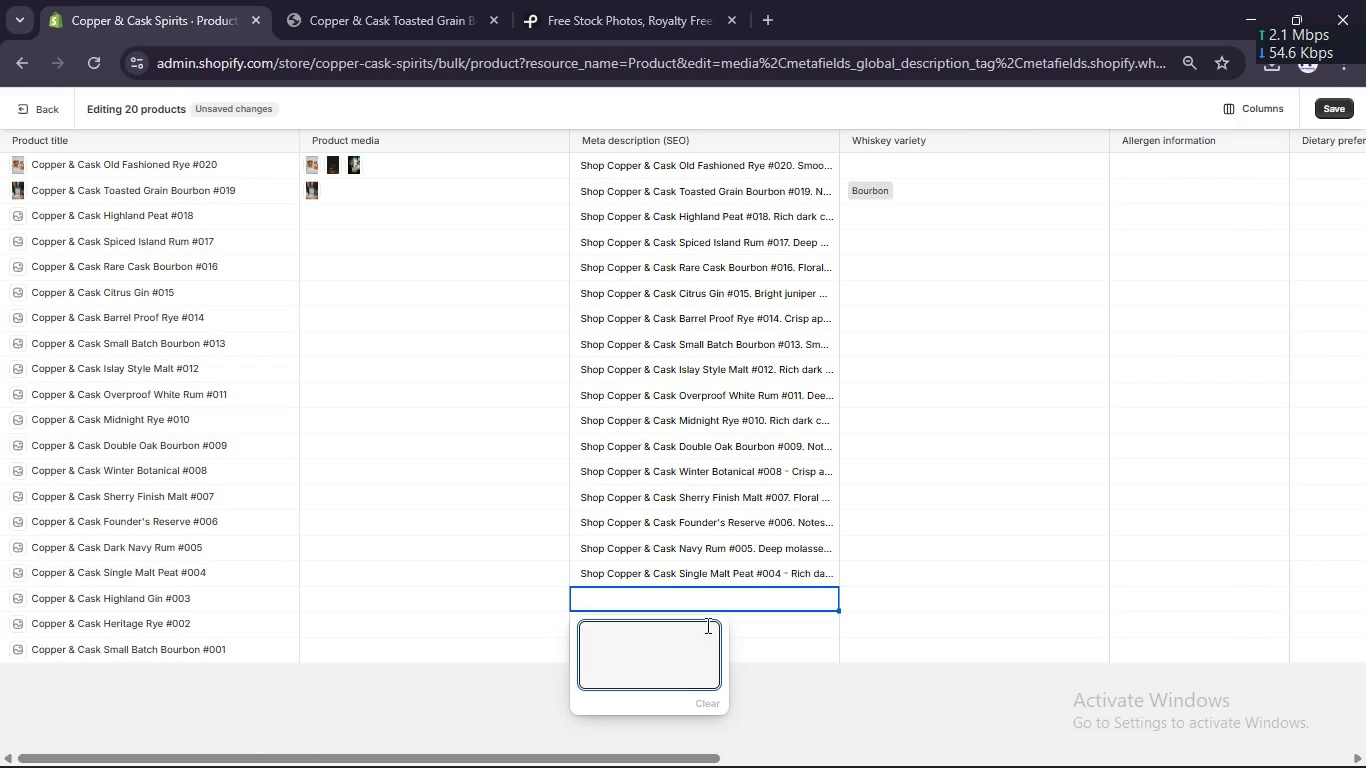 
left_click([783, 599])
 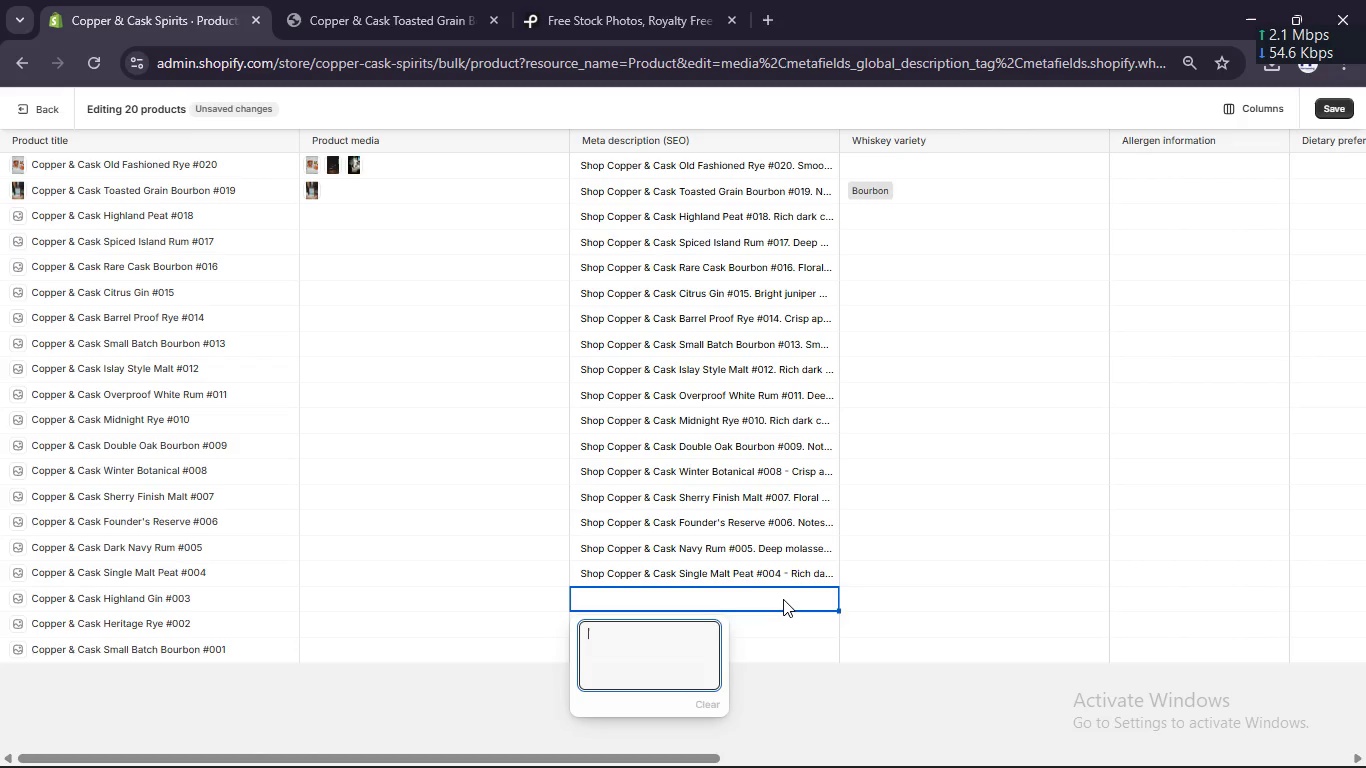 
key(Control+ControlLeft)
 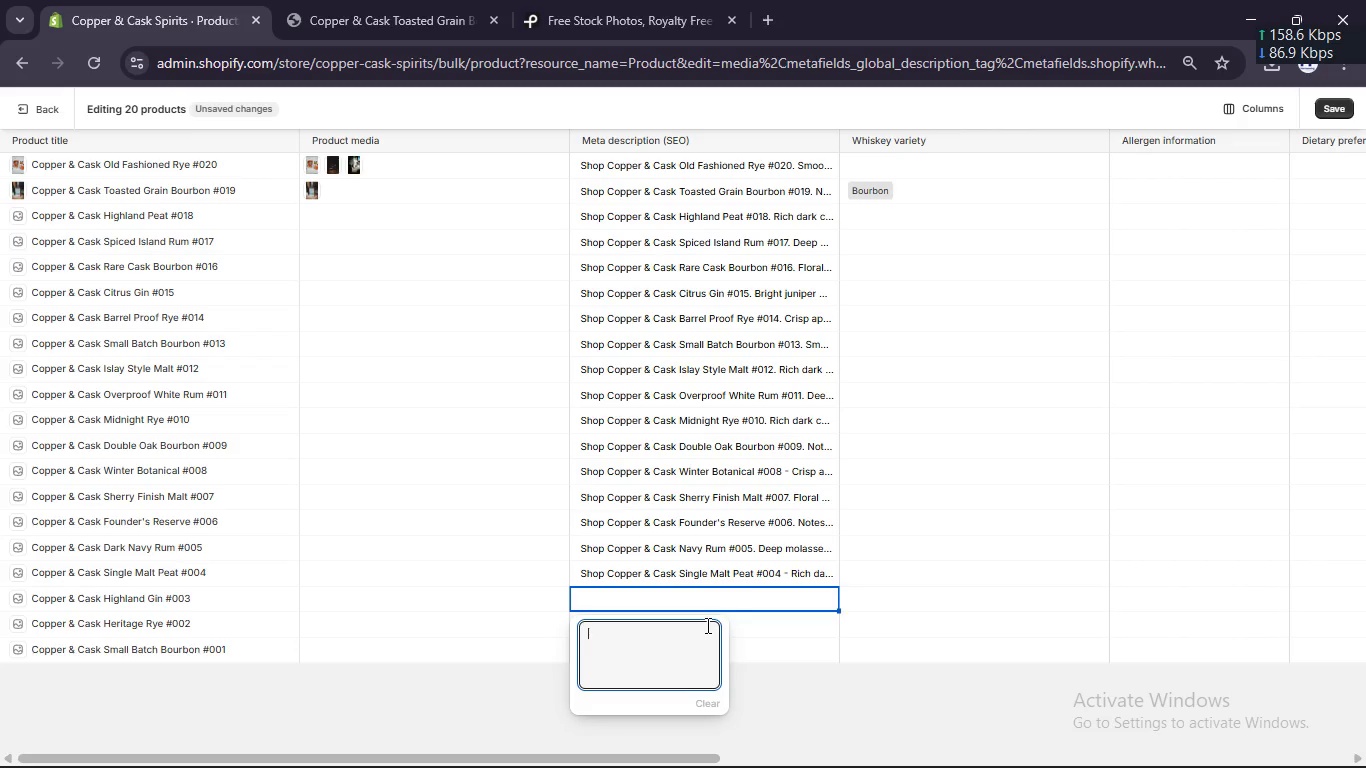 
key(Control+V)
 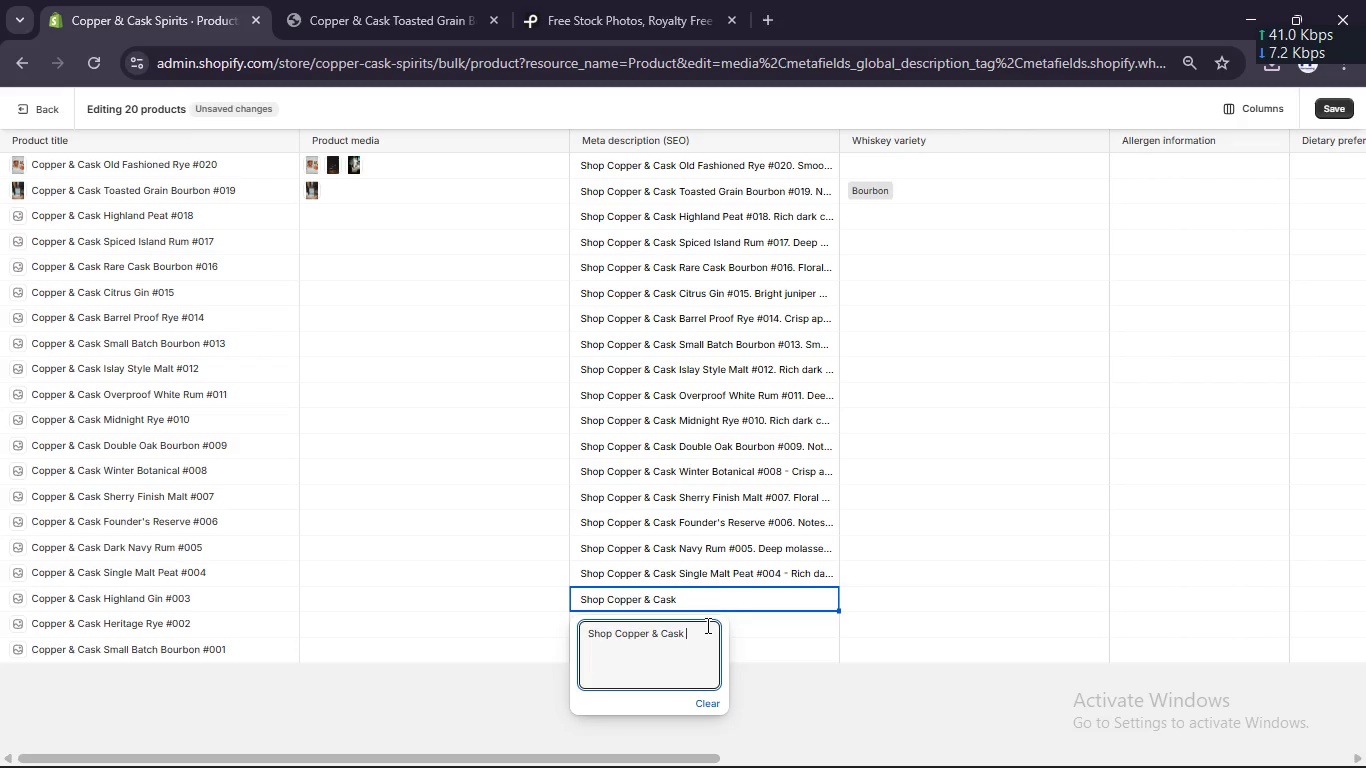 
wait(8.22)
 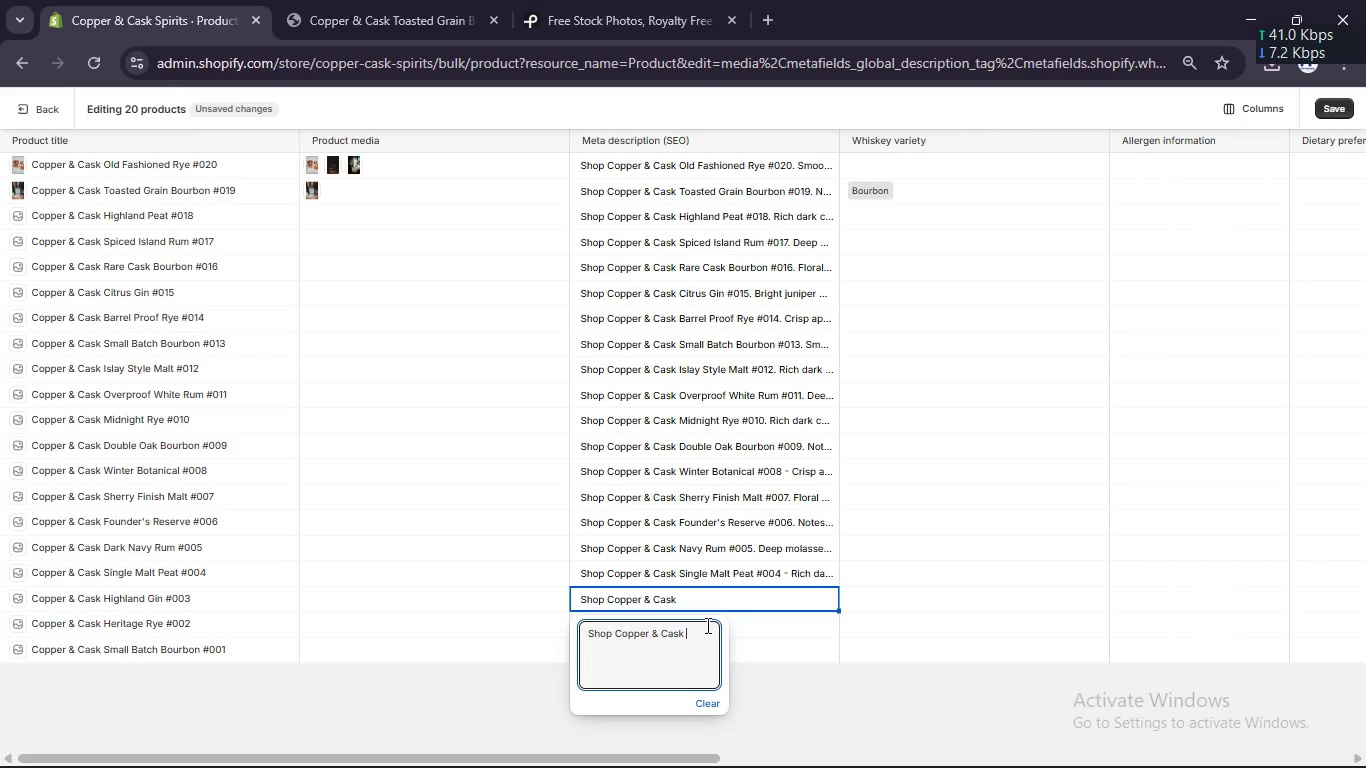 
type(Highland Gin #003. Bright juniper with hints of lavender, citrus peel, and coriander. Bottled at 43.5% ABV)
 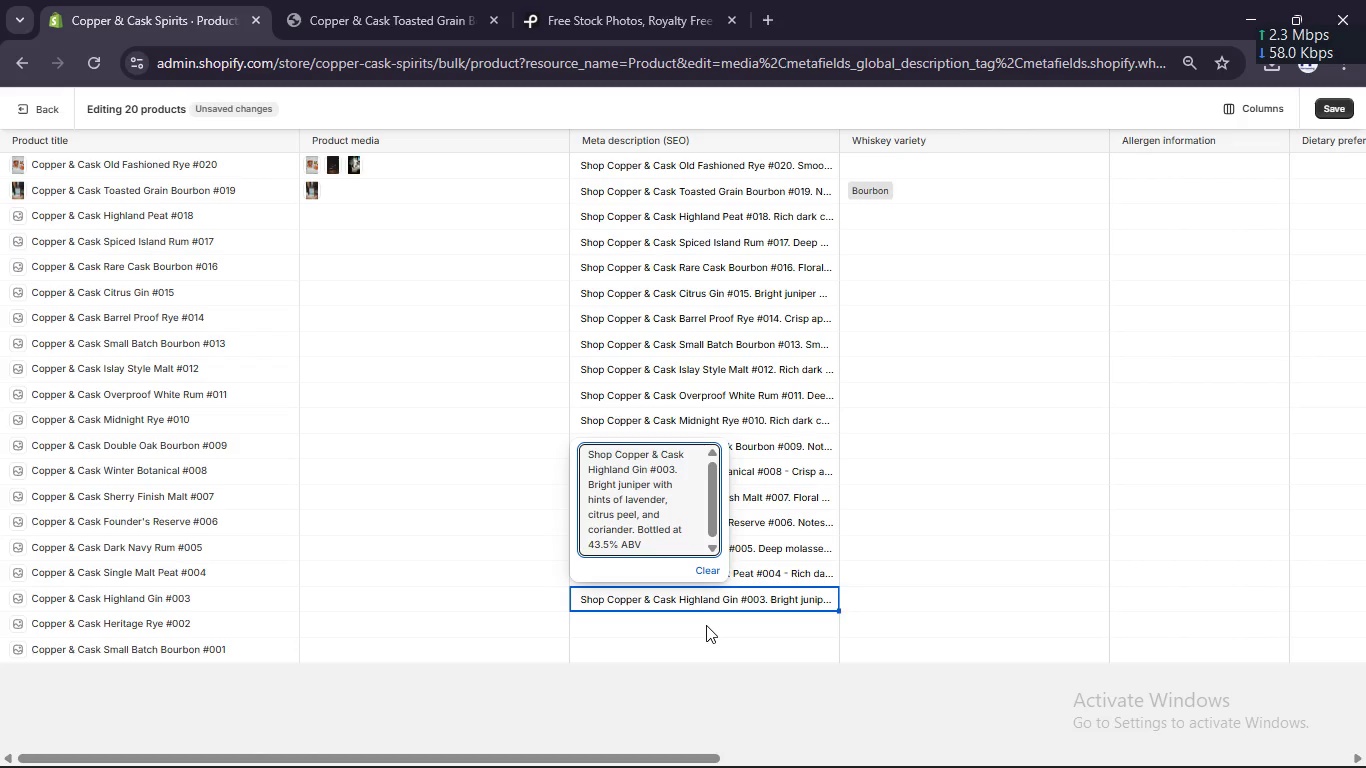 
left_click([709, 626])
 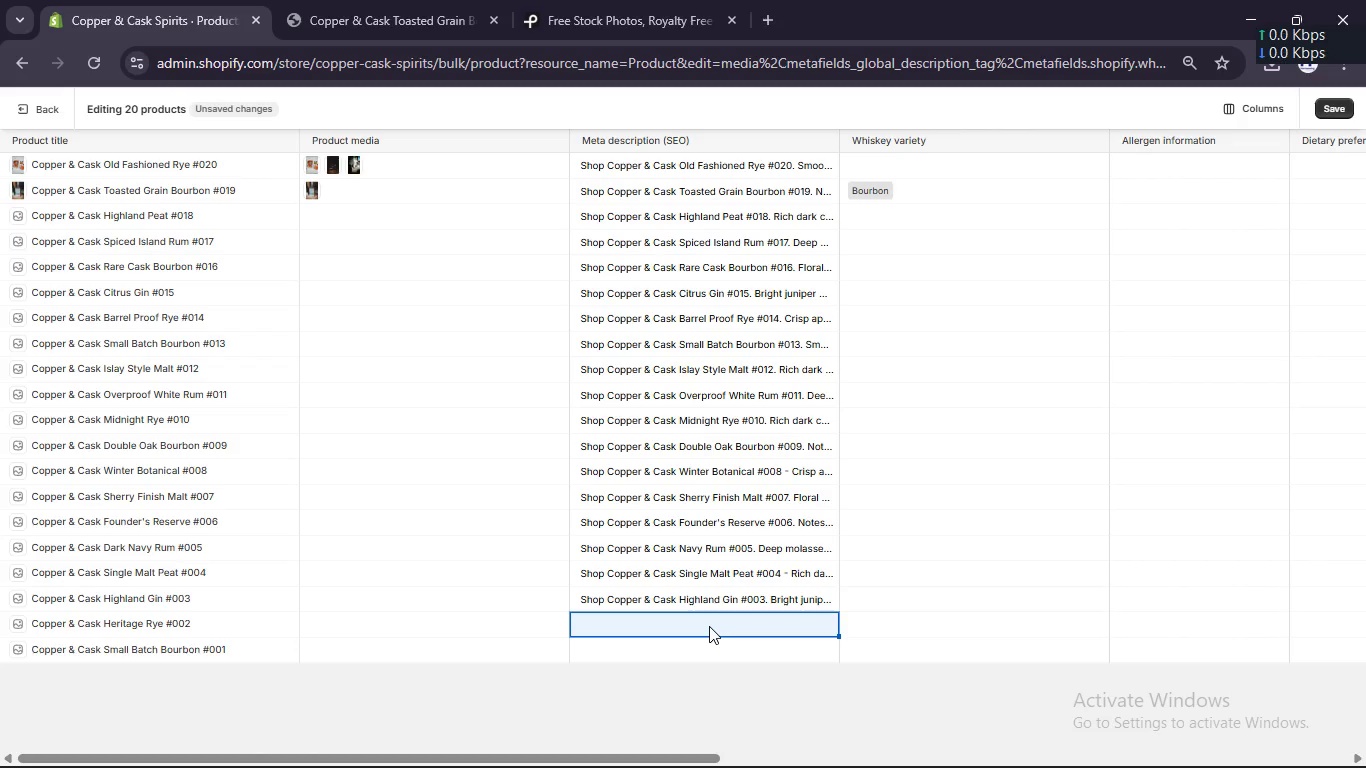 
left_click([709, 626])
 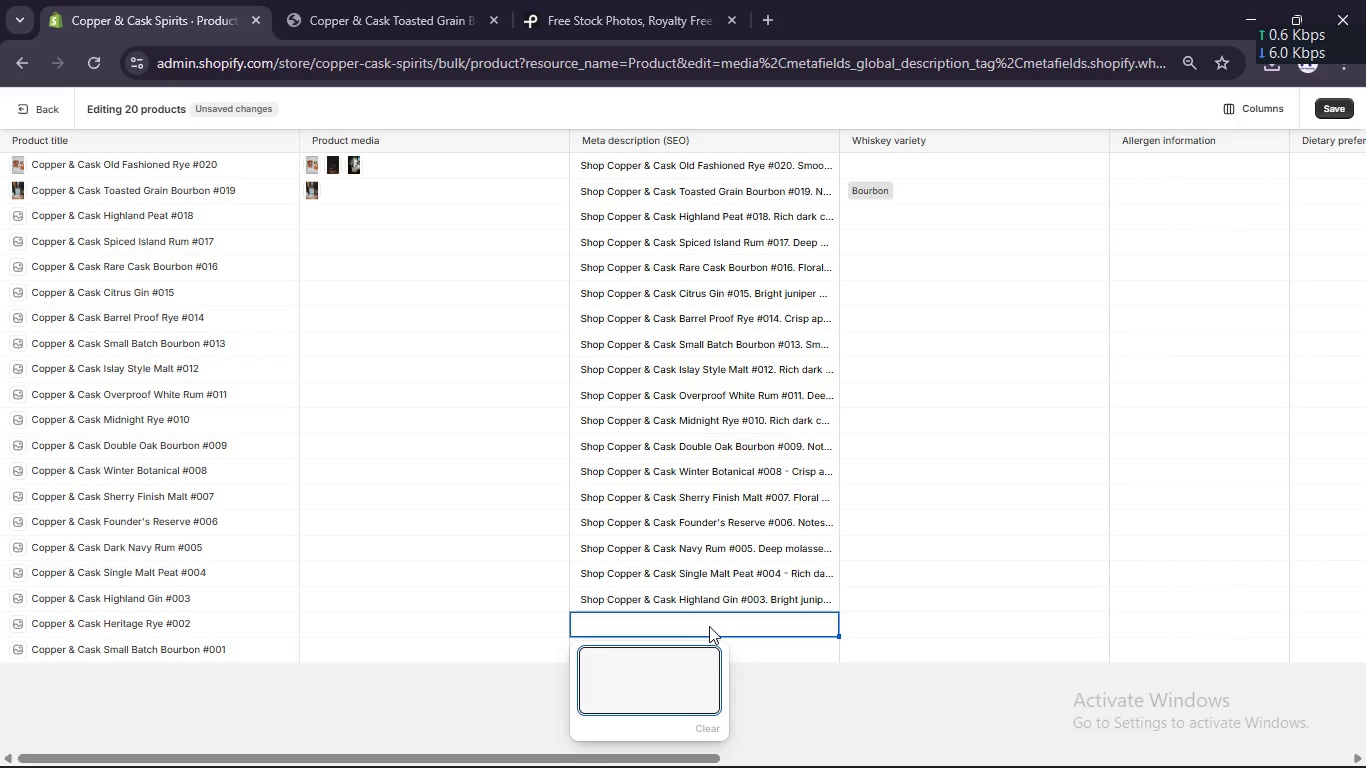 
wait(5.38)
 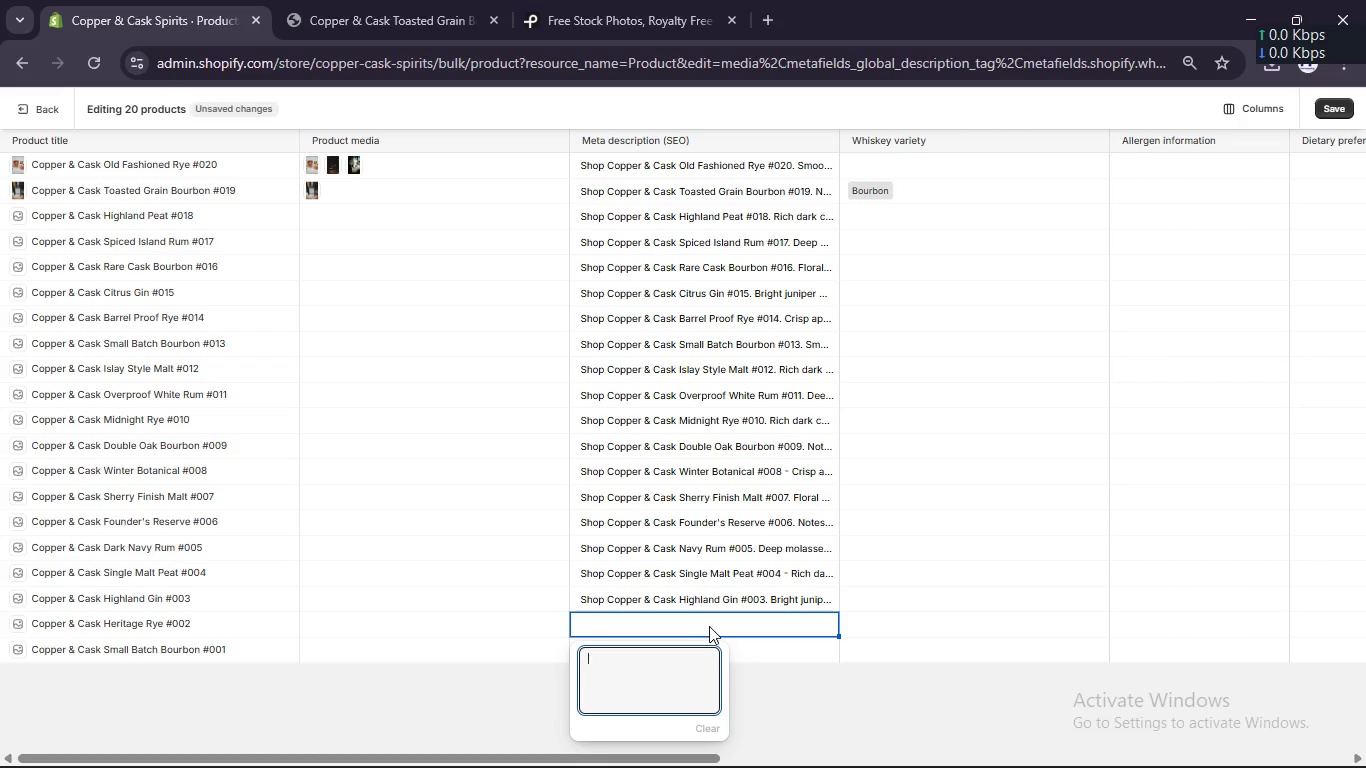 
key(Control+ControlLeft)
 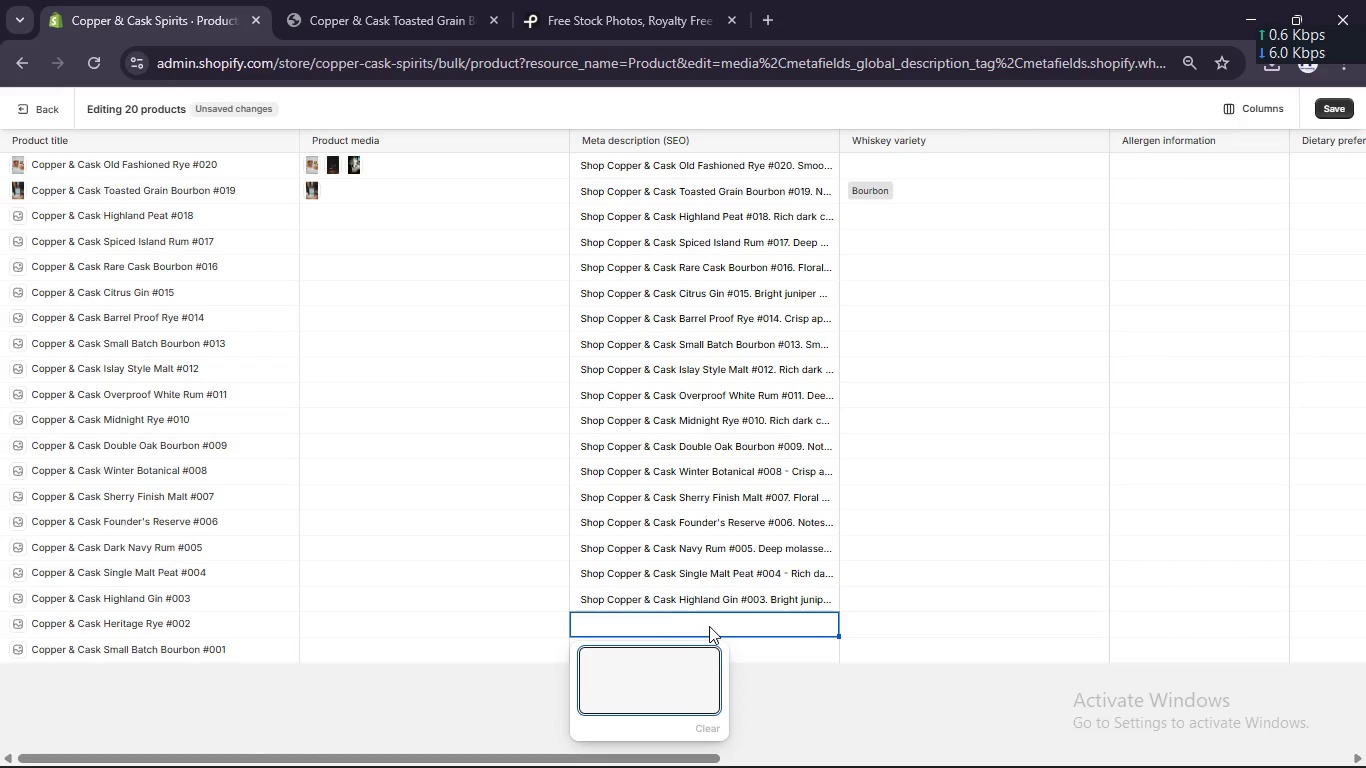 
key(Control+V)
 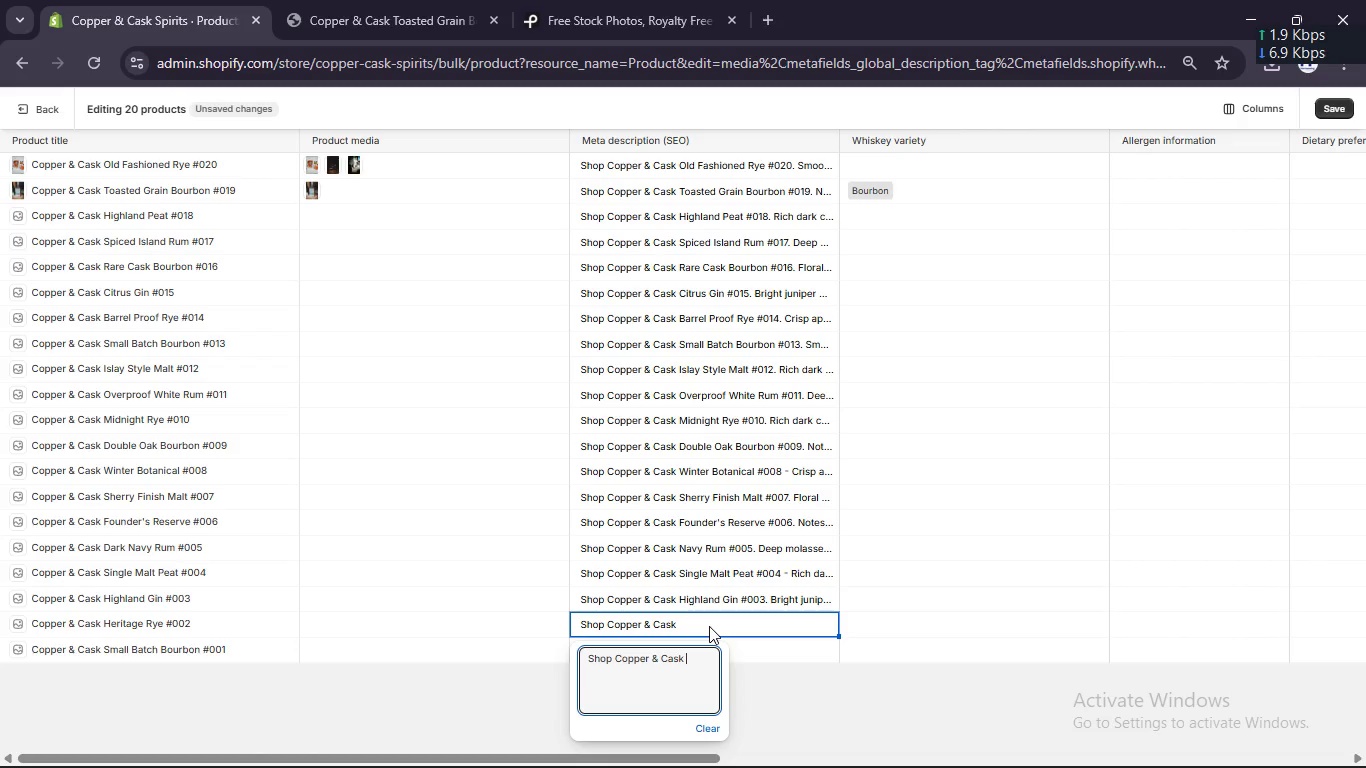 
type(Heritage Rye @00)
key(Backspace)
key(Backspace)
key(Backspace)
type(#002. Smoothe)
key(Backspace)
type( maple syrup, cinnamon spice)
 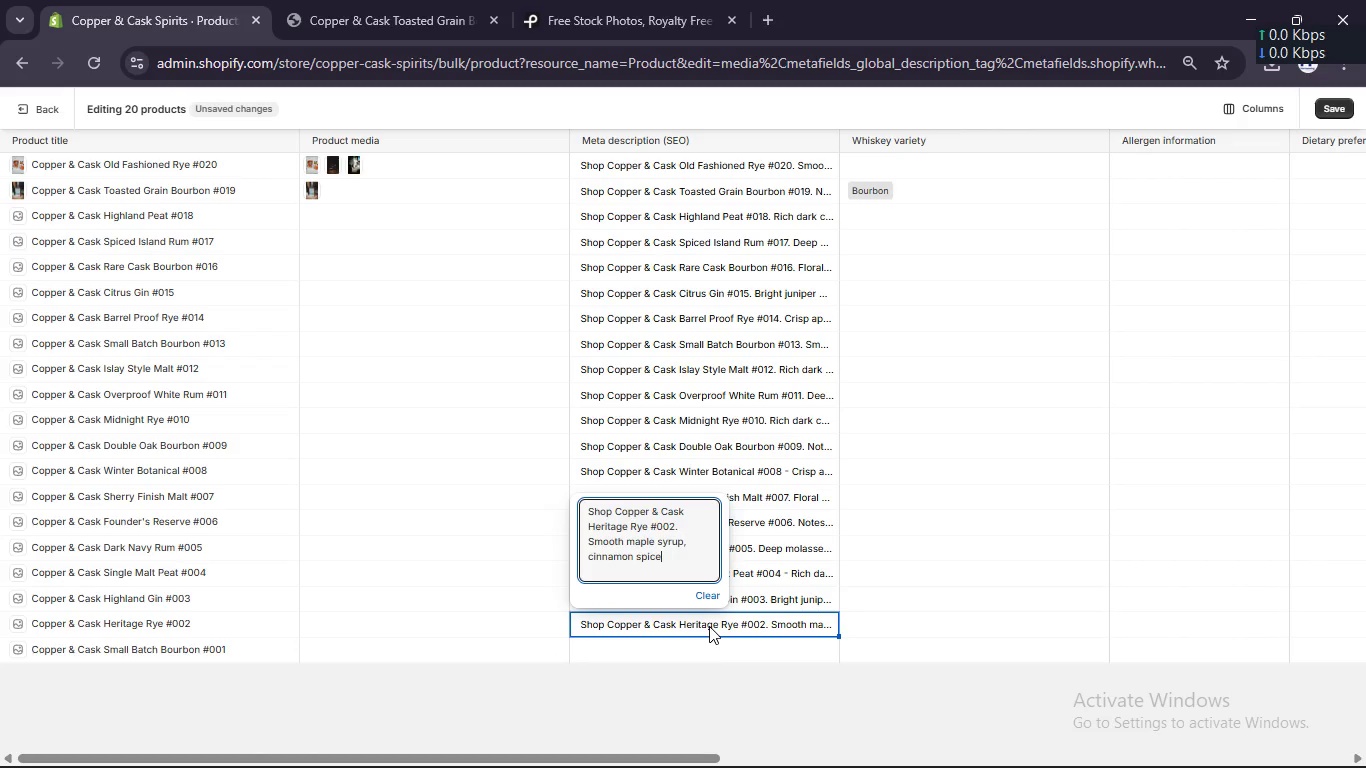 